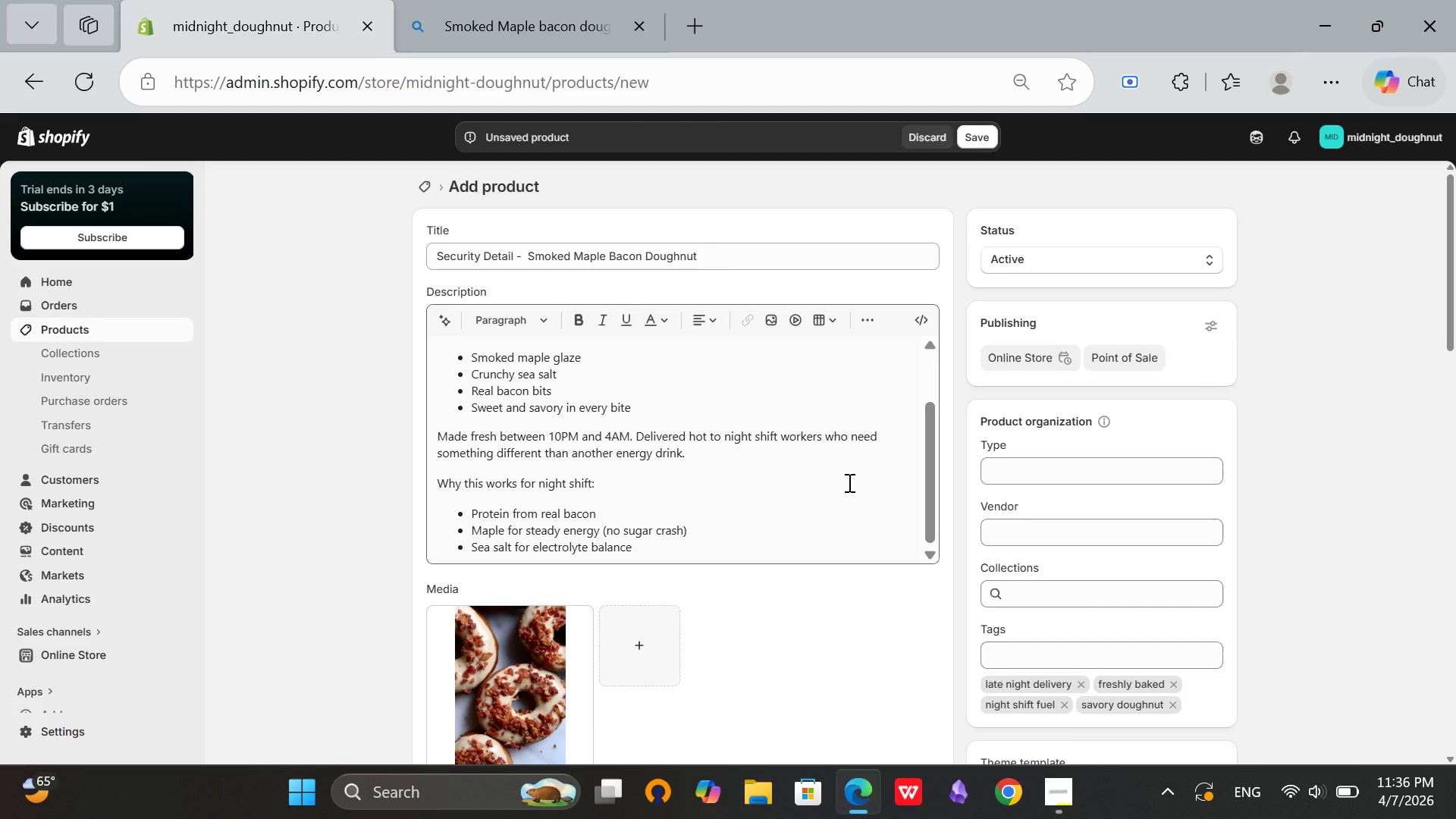 
wait(6.09)
 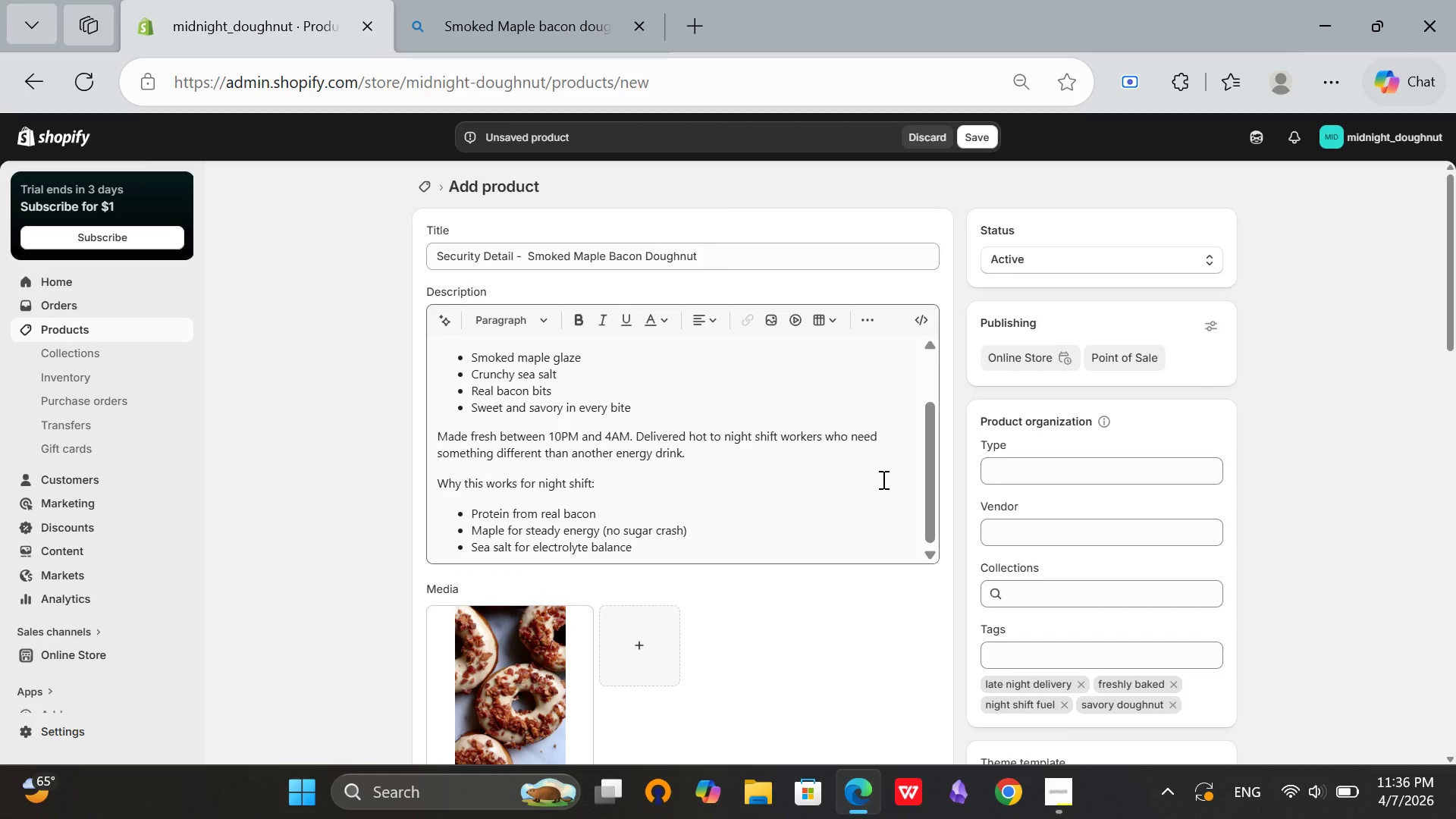 
left_click([649, 544])
 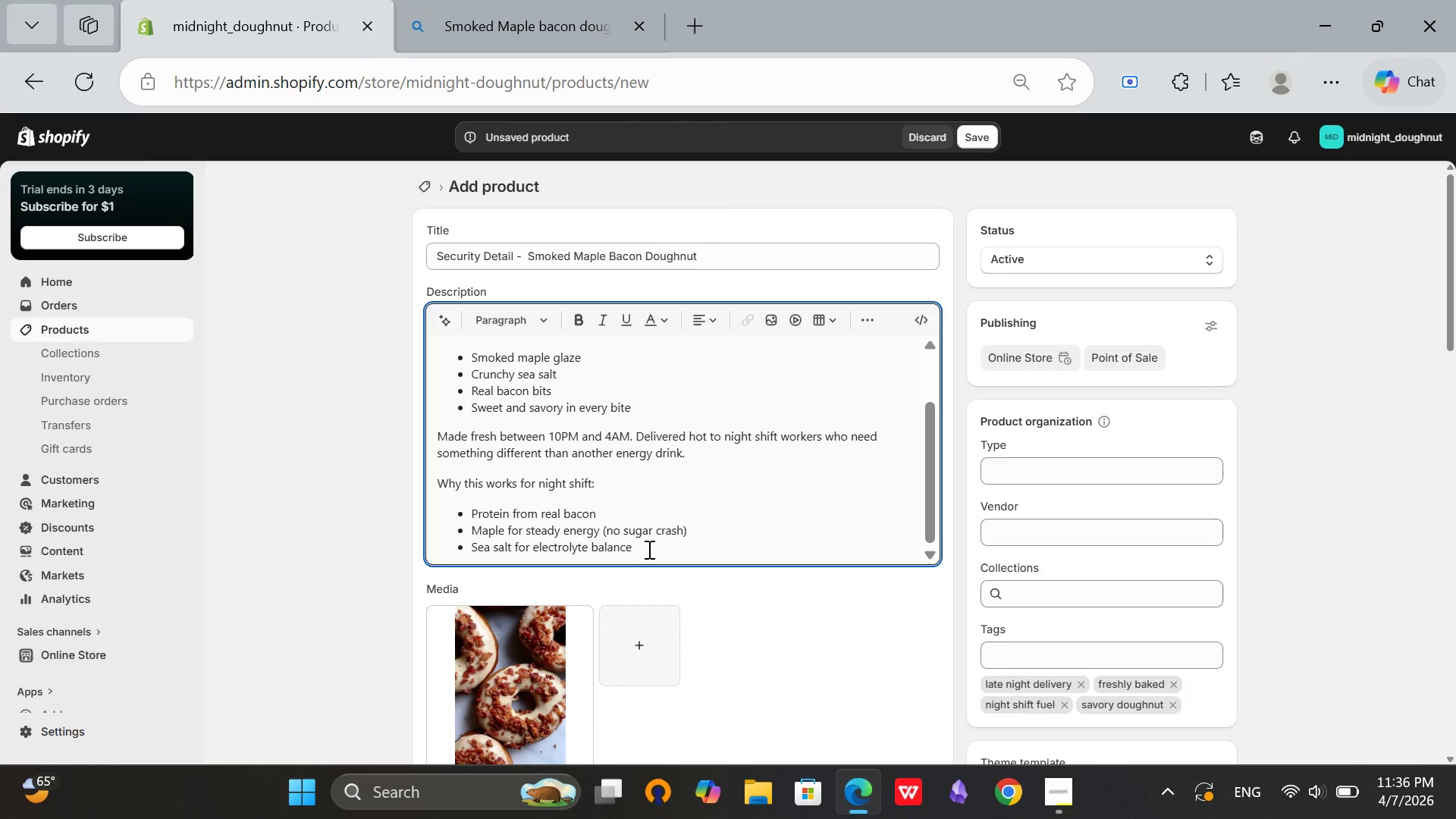 
key(Enter)
 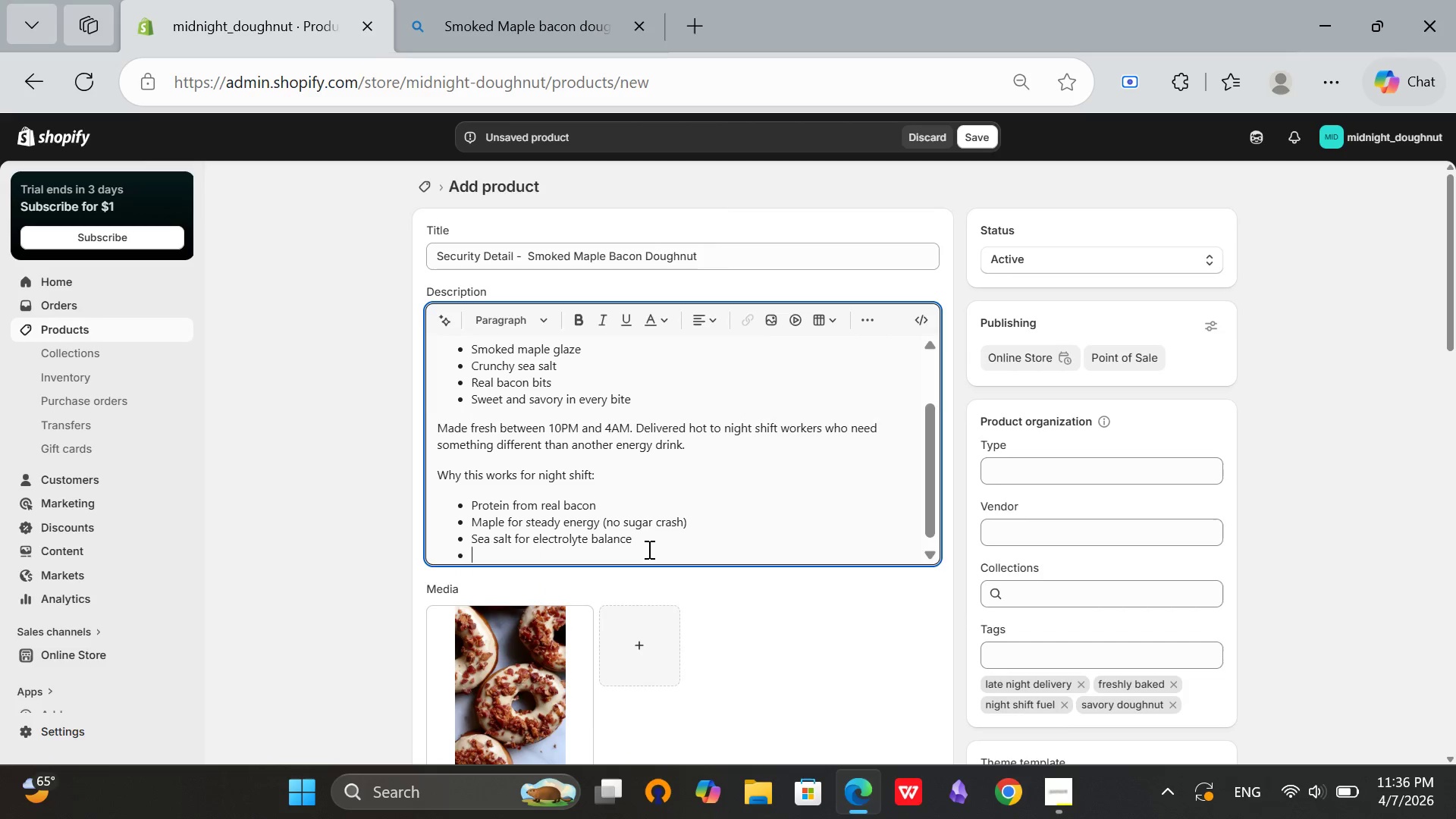 
key(Enter)
 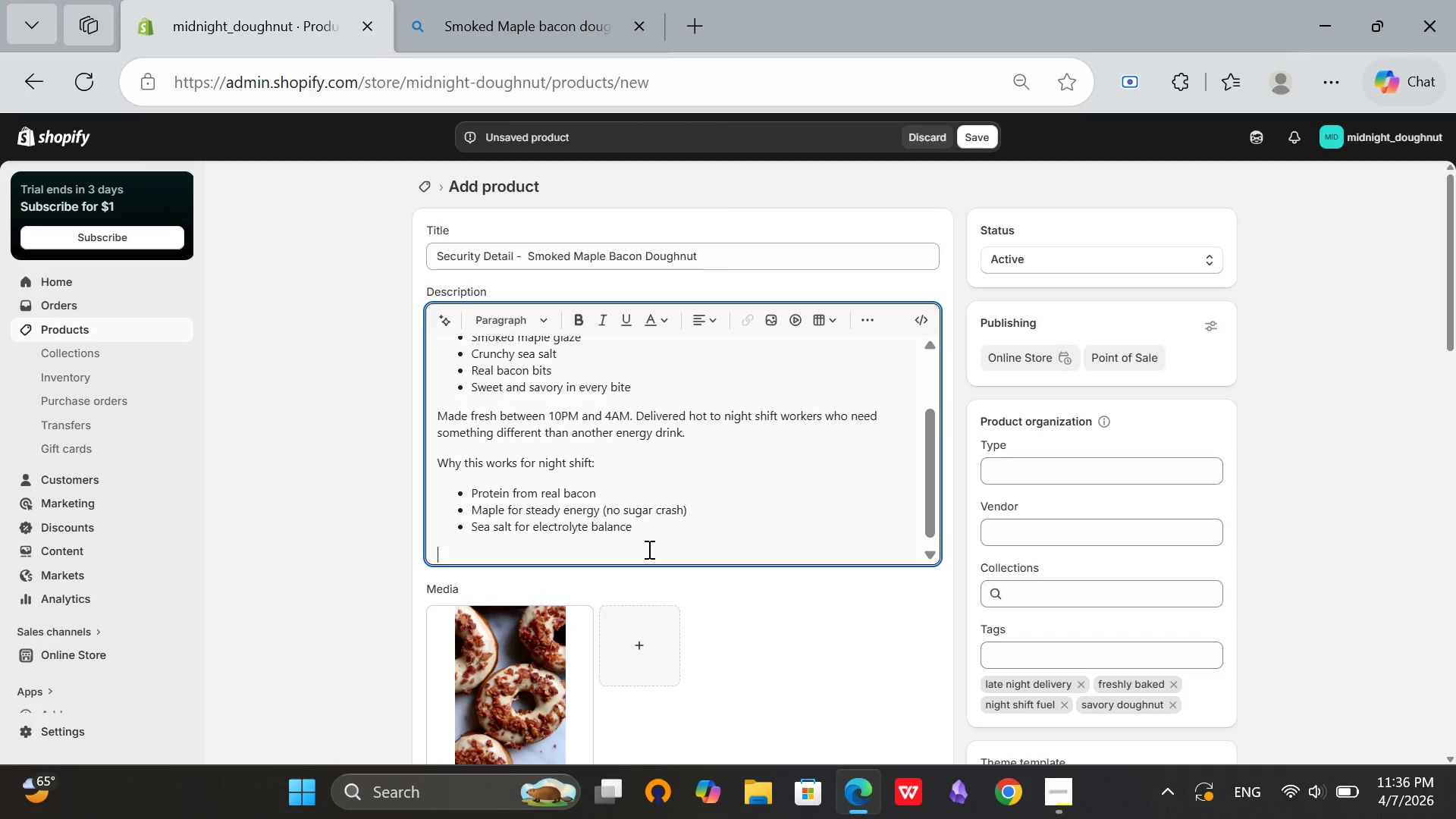 
type(Available for late night delivery only. Order between 10PM and 4AM.)
 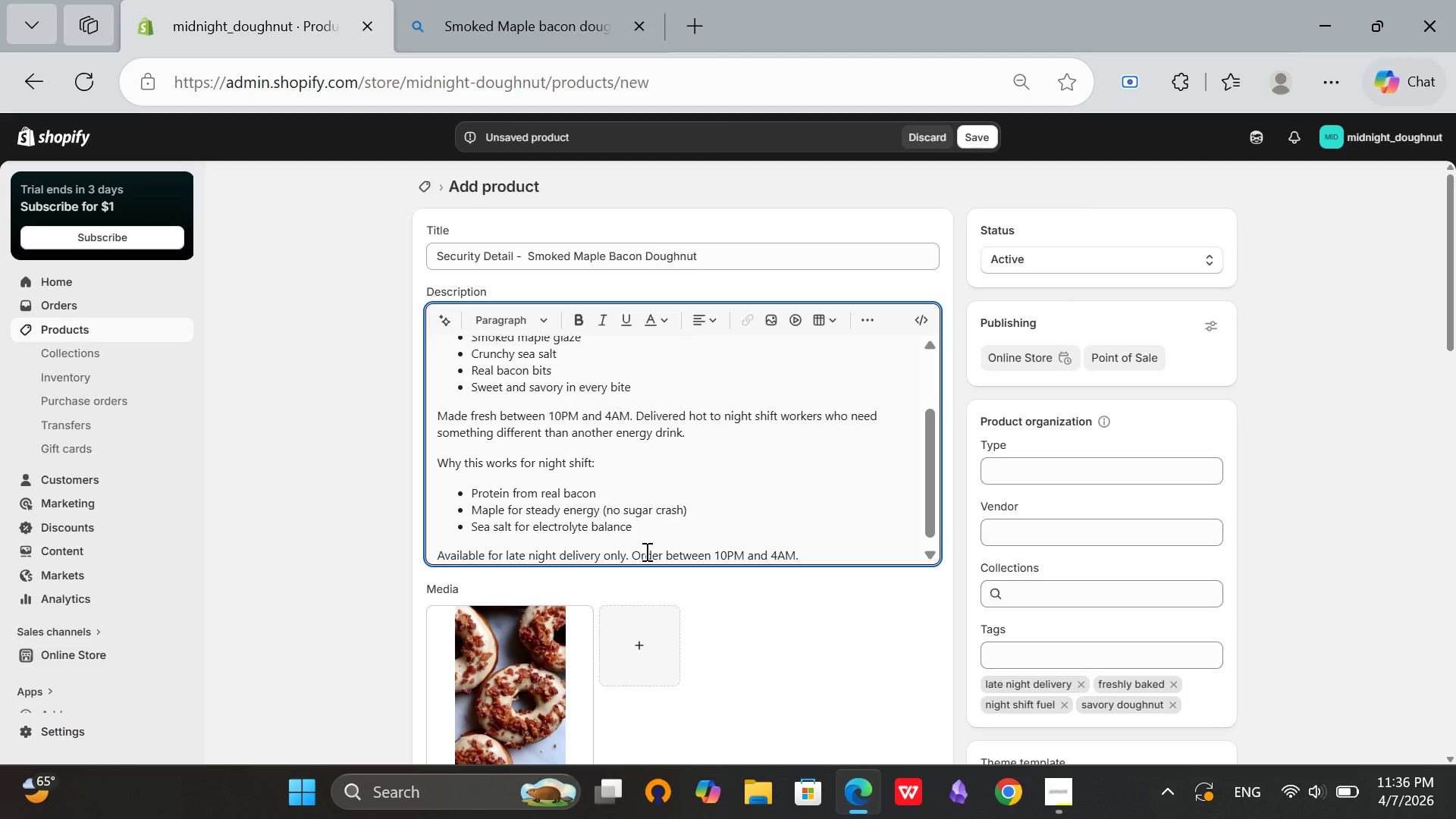 
scroll: coordinate [604, 441], scroll_direction: up, amount: 2.0
 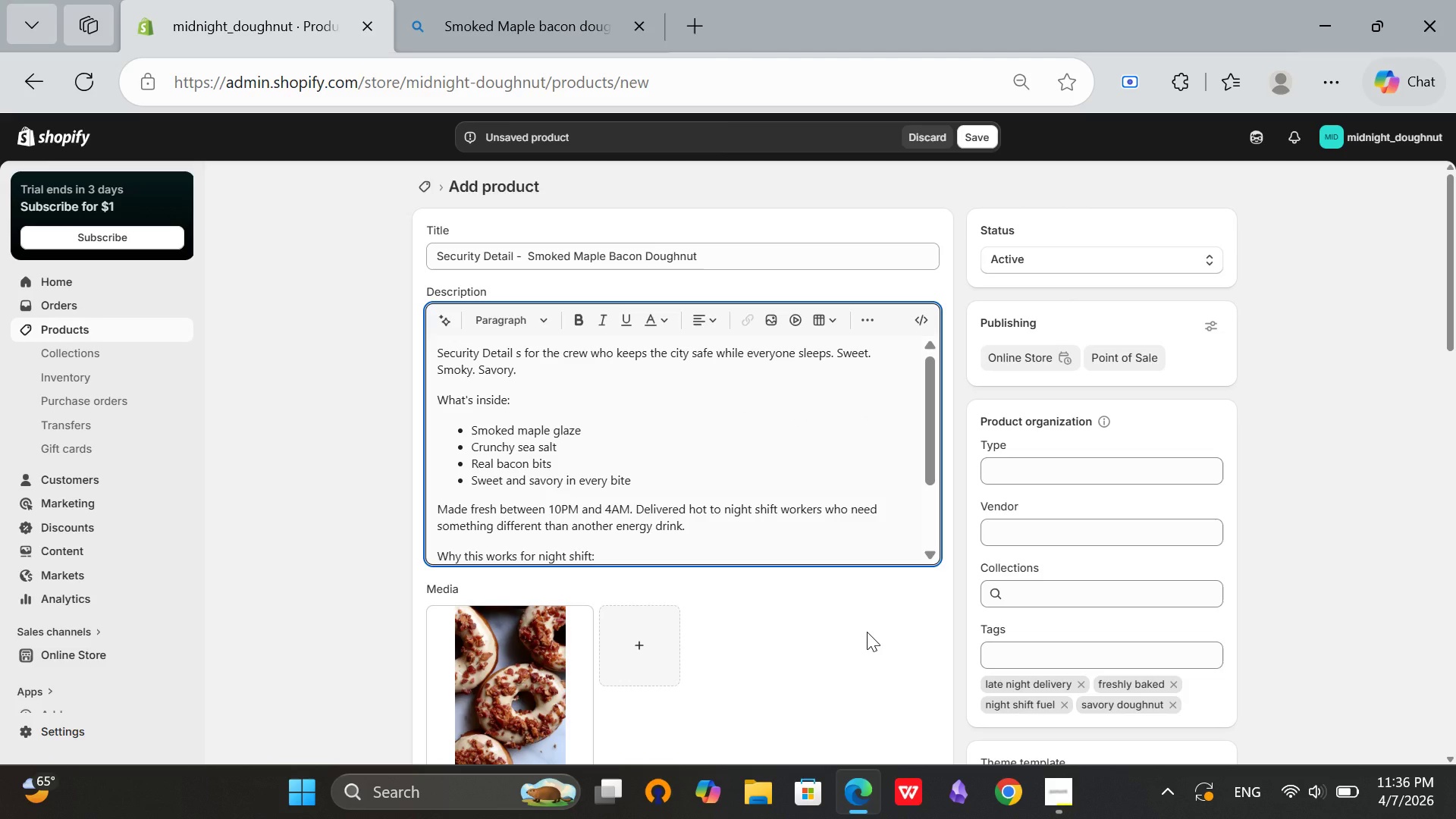 
scroll: coordinate [867, 632], scroll_direction: none, amount: 0.0
 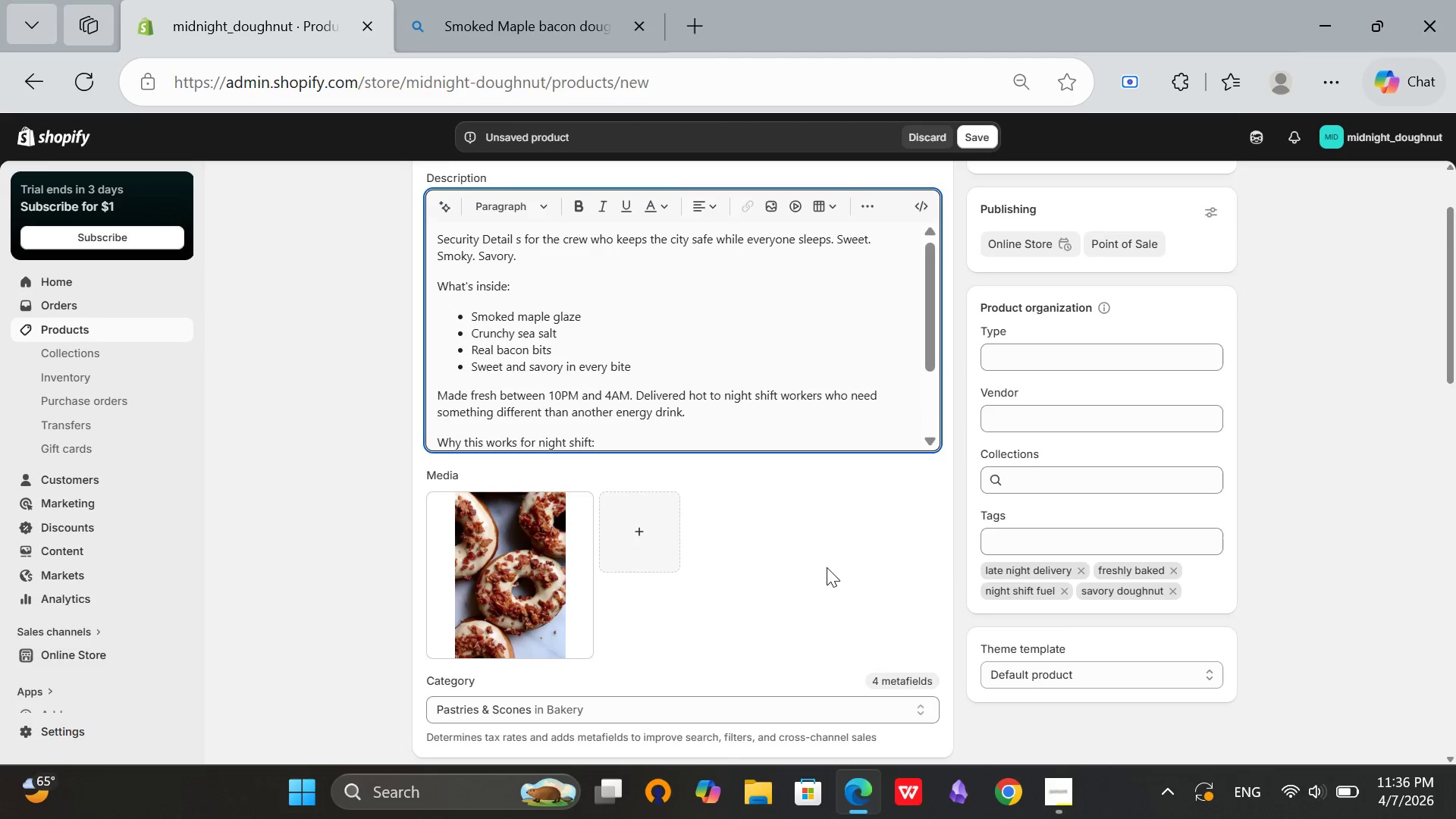 
scroll: coordinate [1023, 491], scroll_direction: down, amount: 12.0
 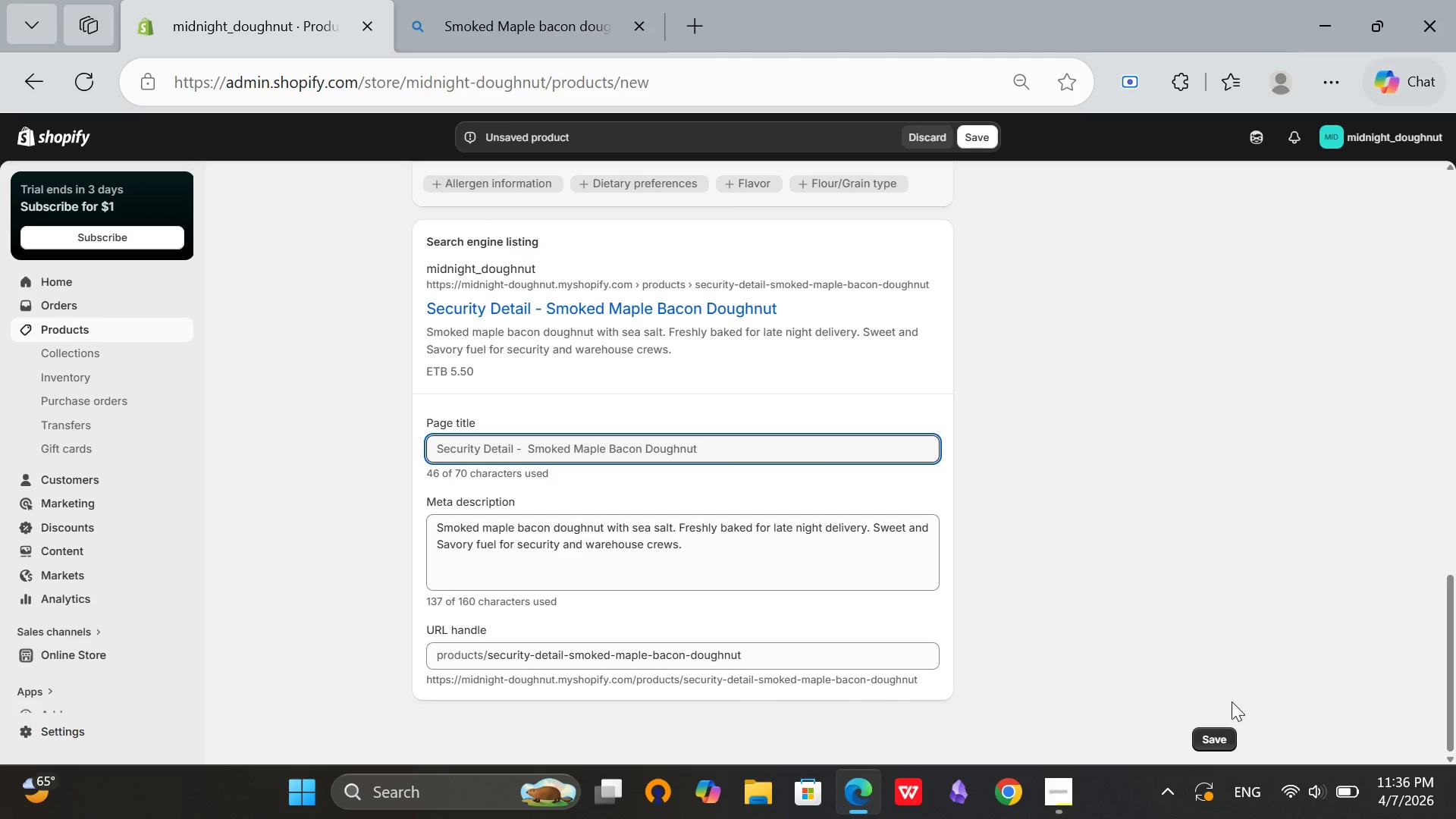 
left_click([1216, 738])
 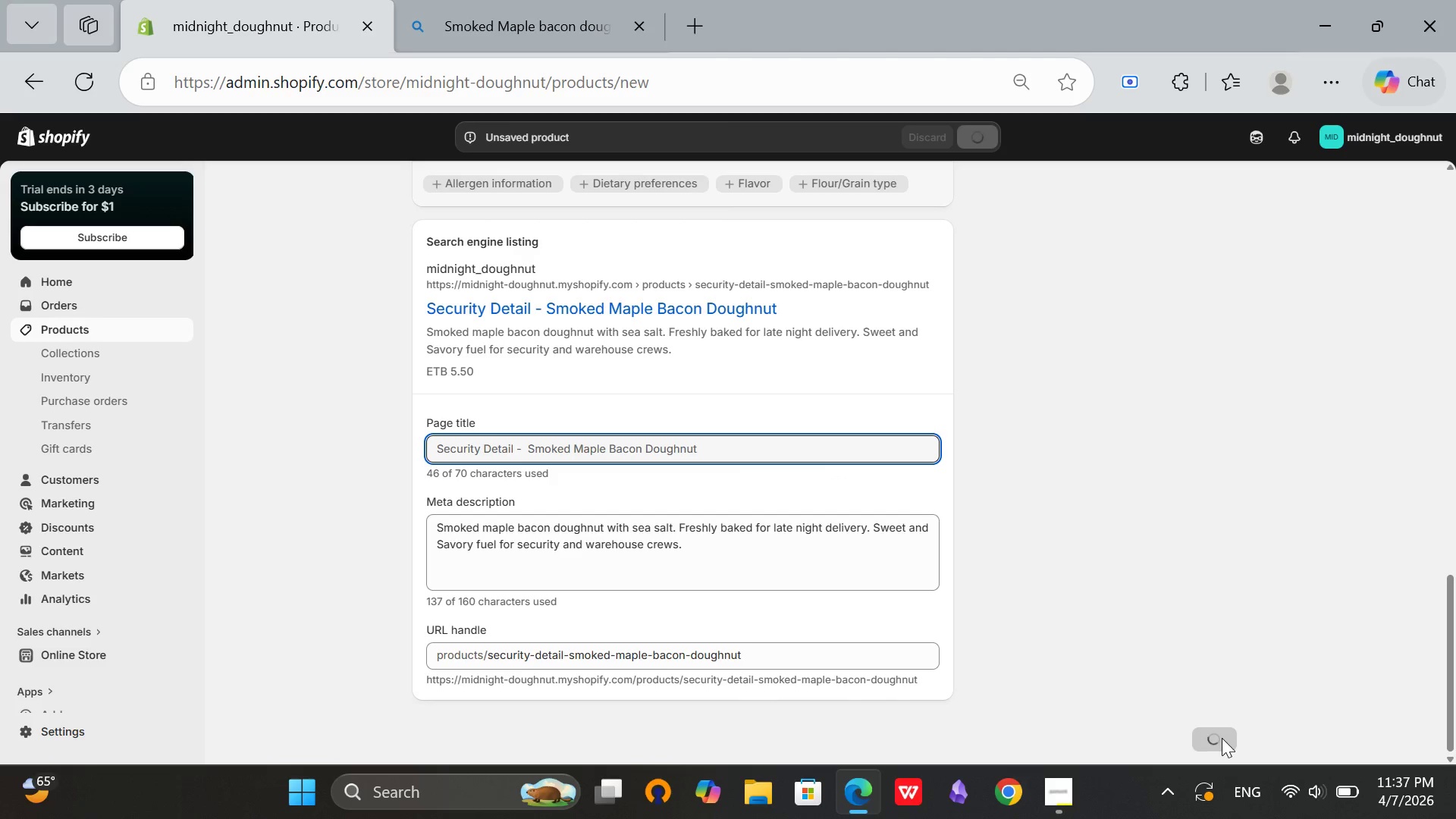 
wait(8.27)
 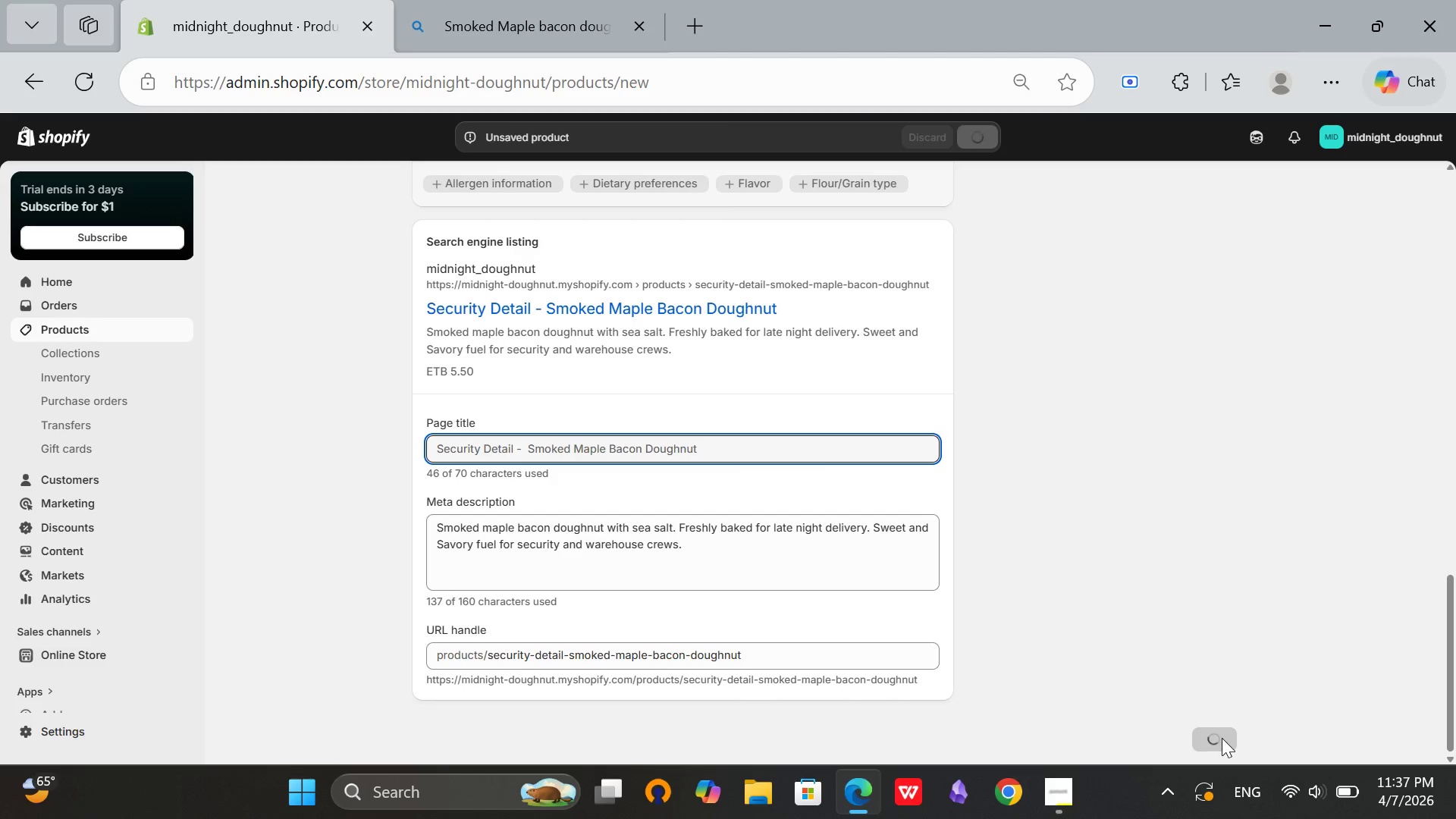 
scroll: coordinate [1242, 507], scroll_direction: down, amount: 4.0
 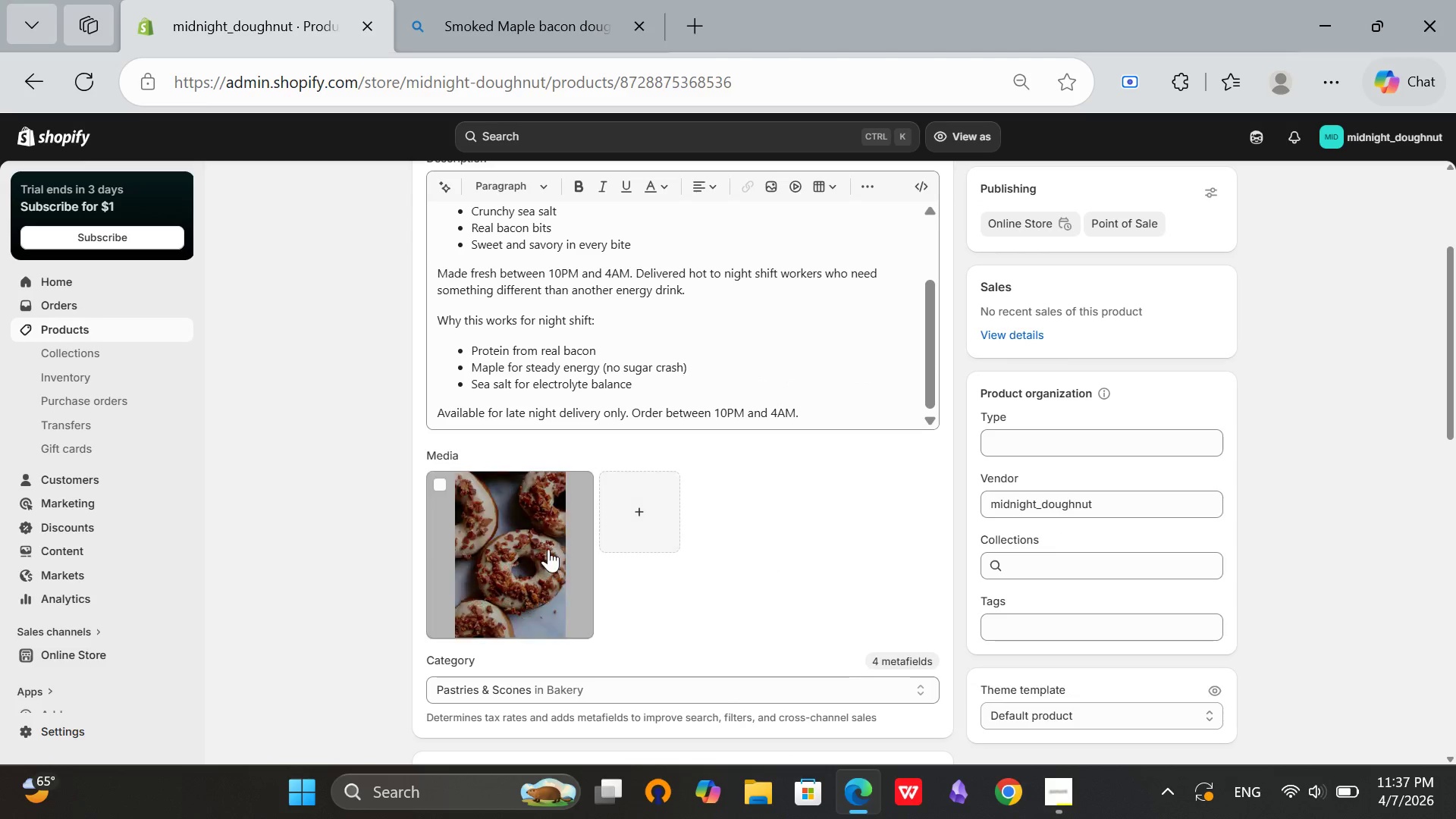 
left_click([546, 551])
 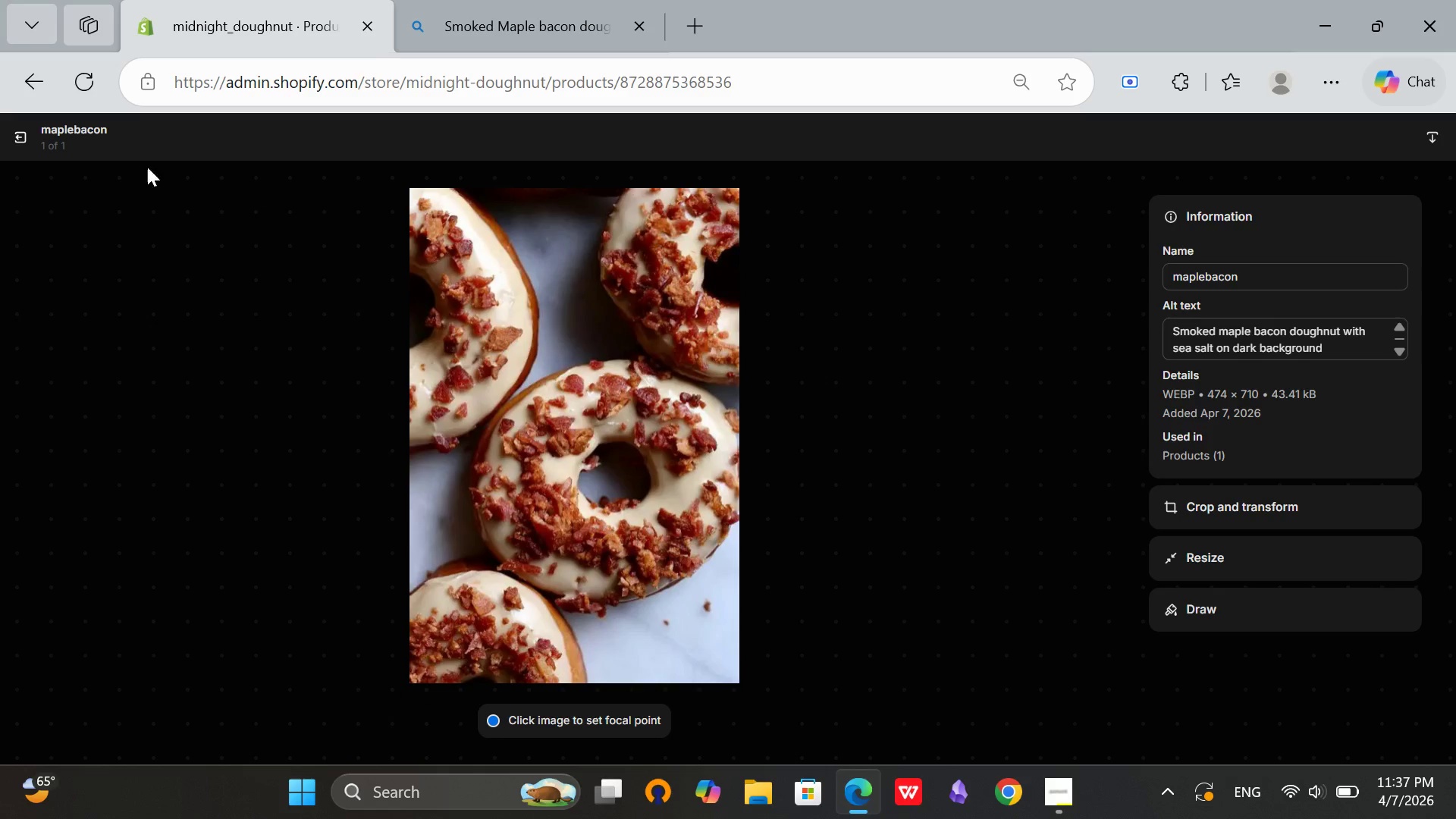 
left_click([26, 145])
 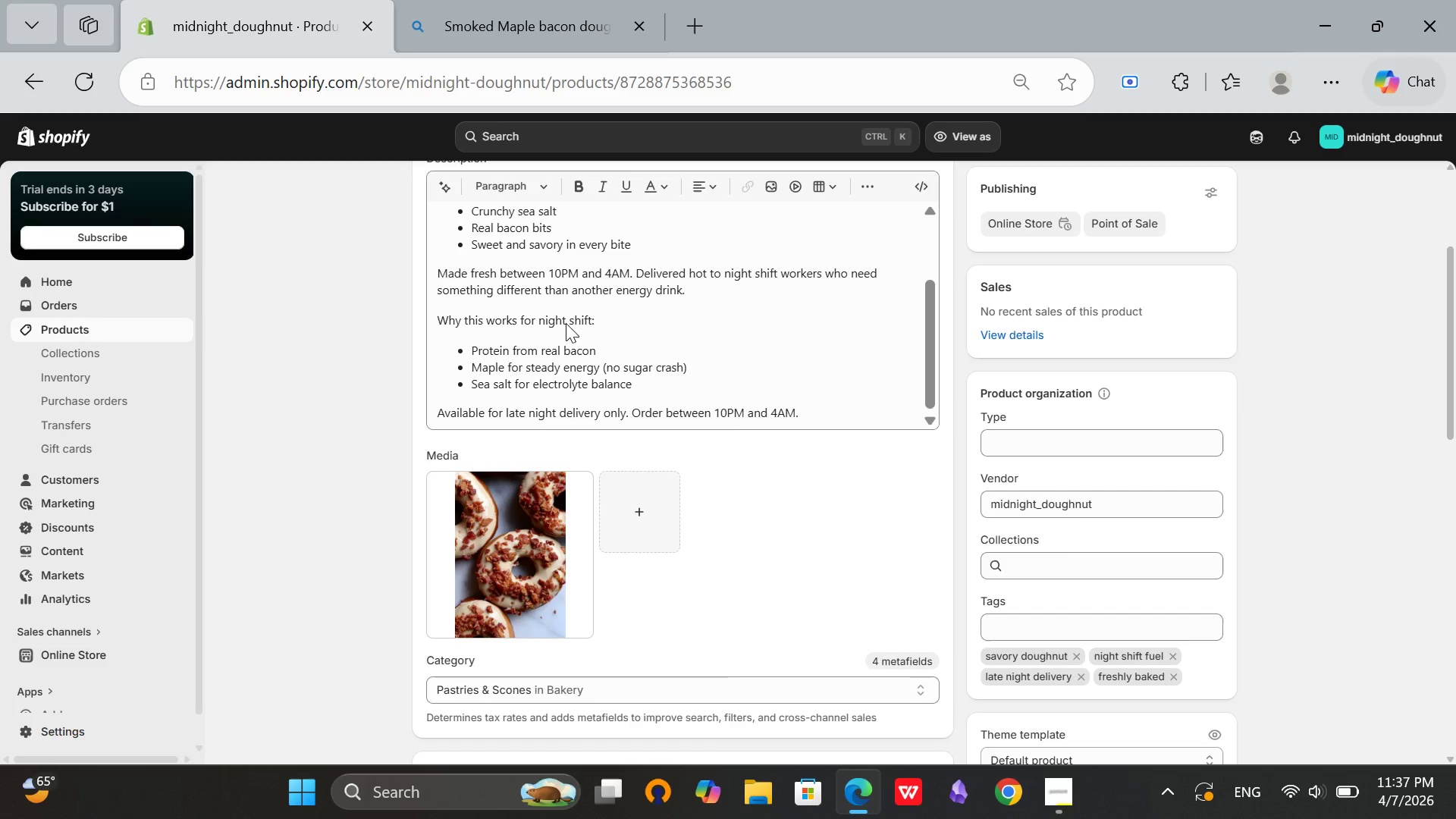 
scroll: coordinate [645, 527], scroll_direction: up, amount: 10.0
 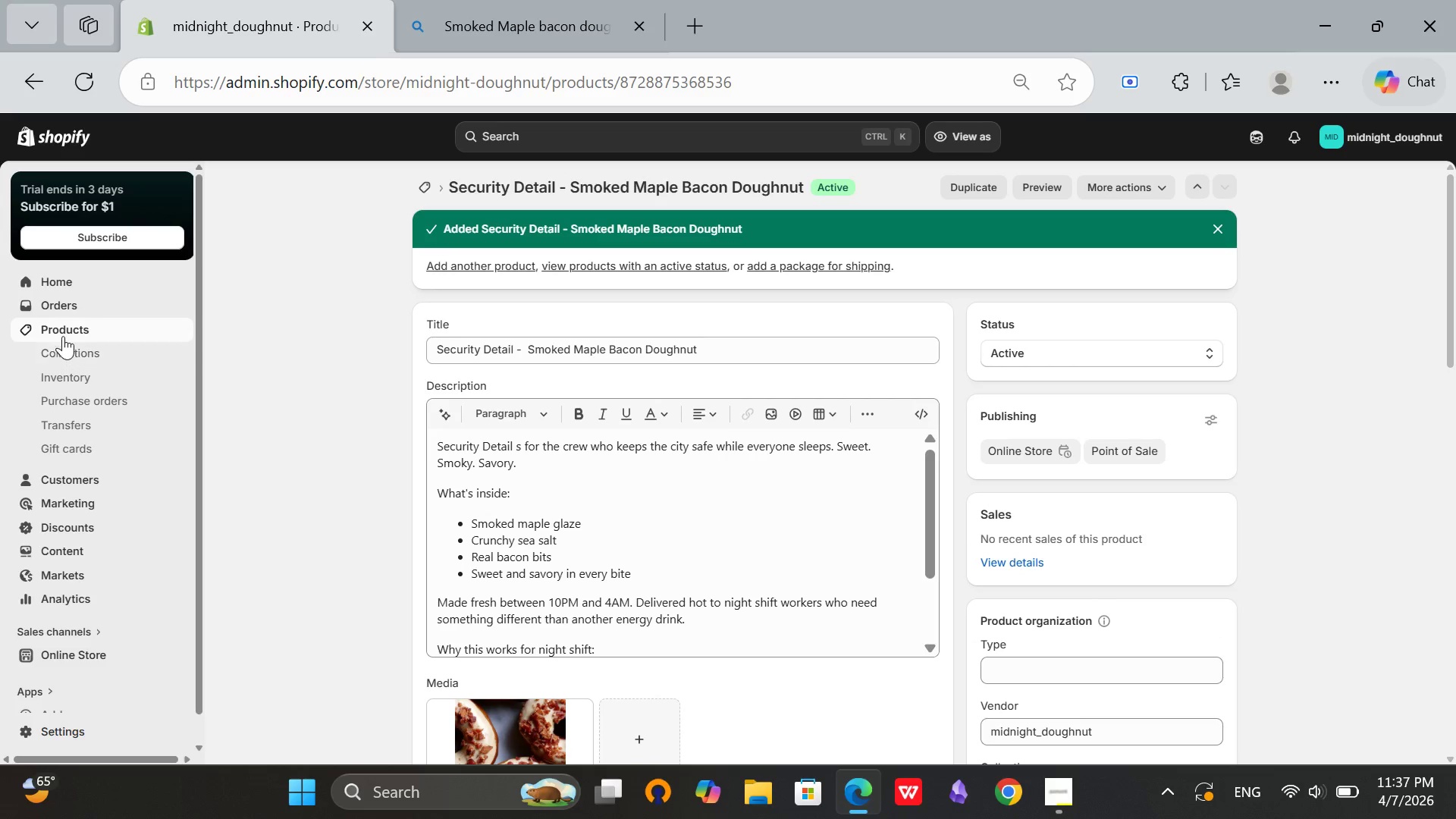 
left_click([63, 332])
 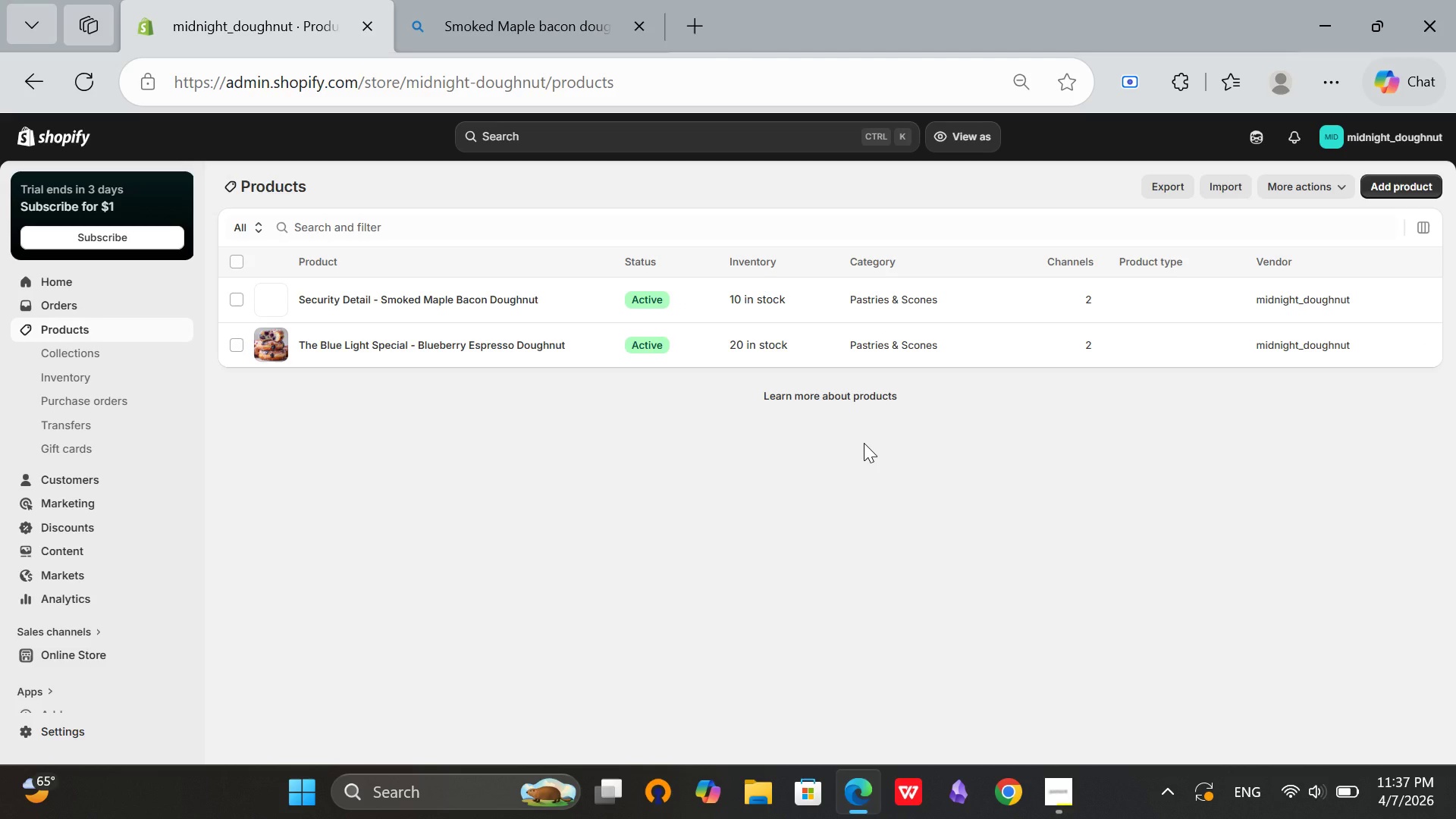 
wait(11.25)
 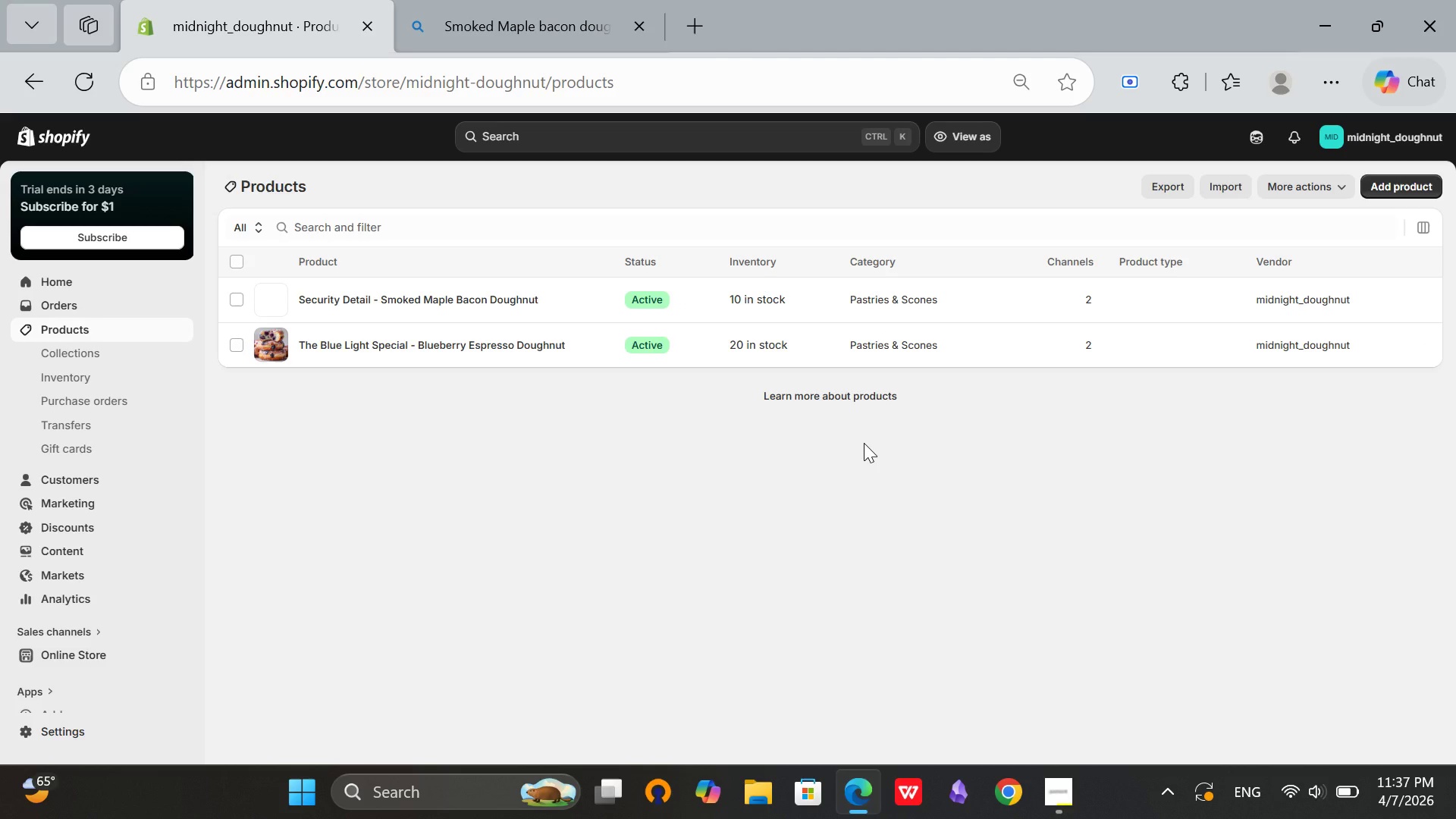 
left_click([1404, 187])
 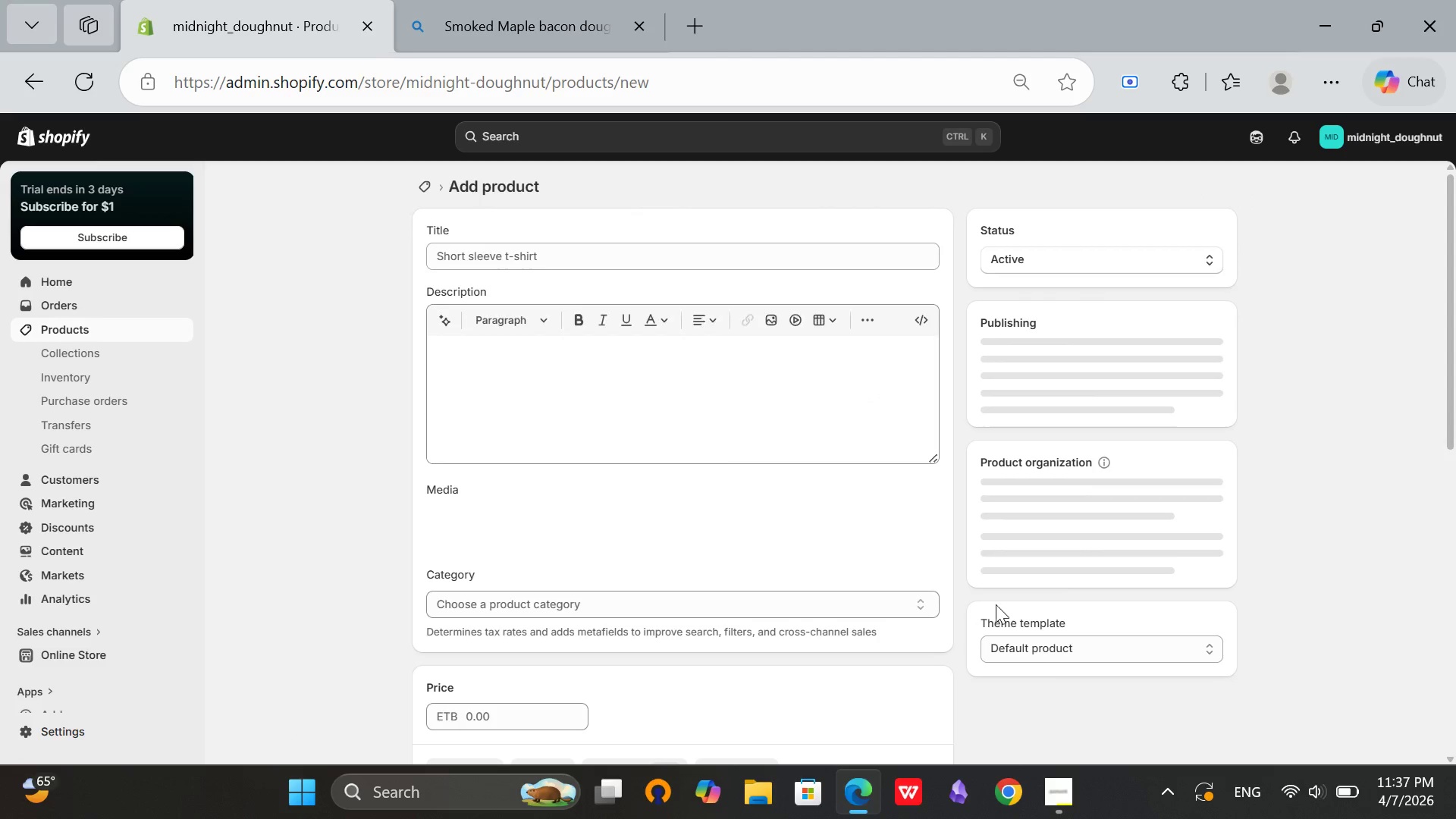 
left_click([1062, 785])